 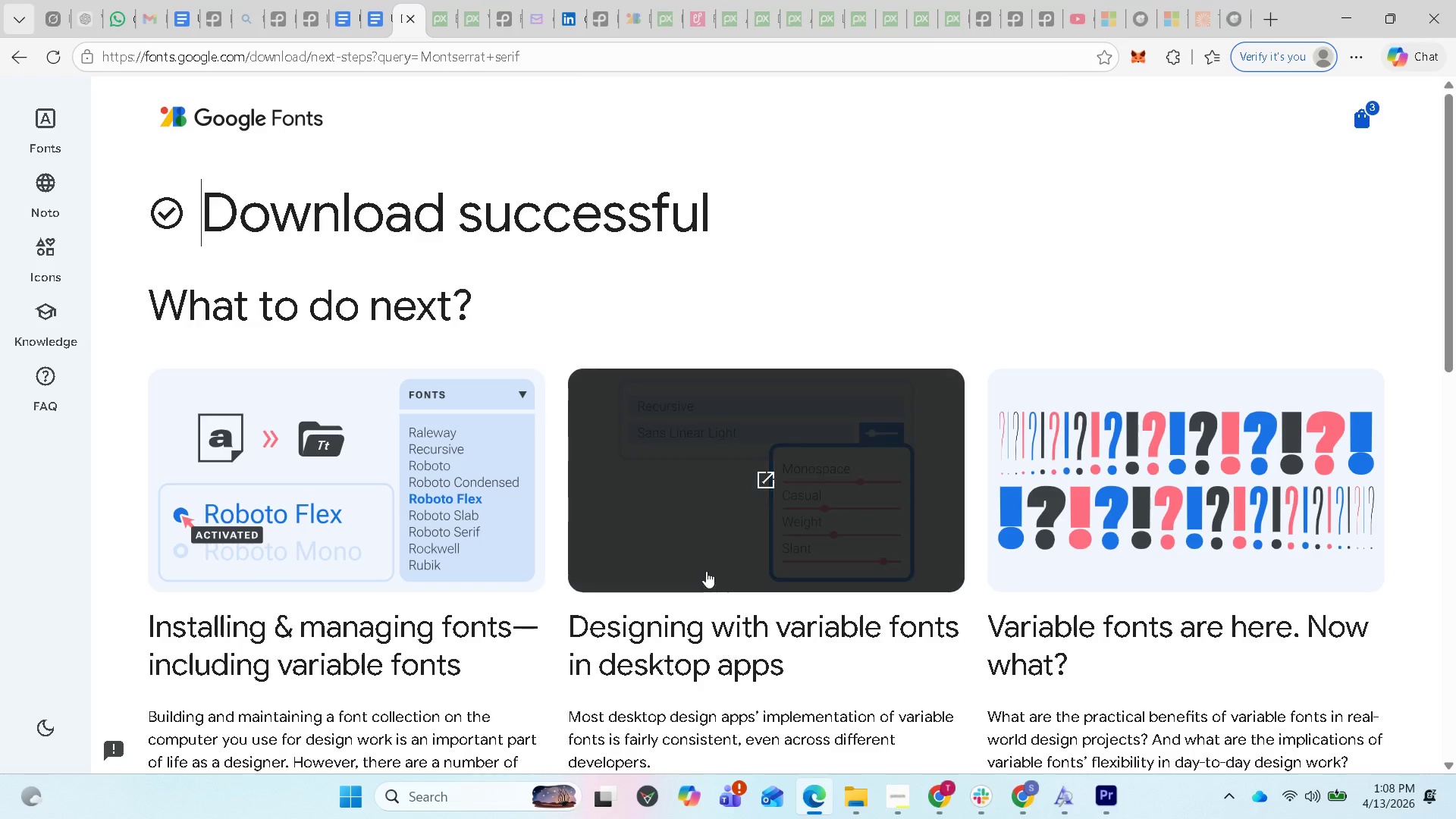 
left_click([378, 14])
 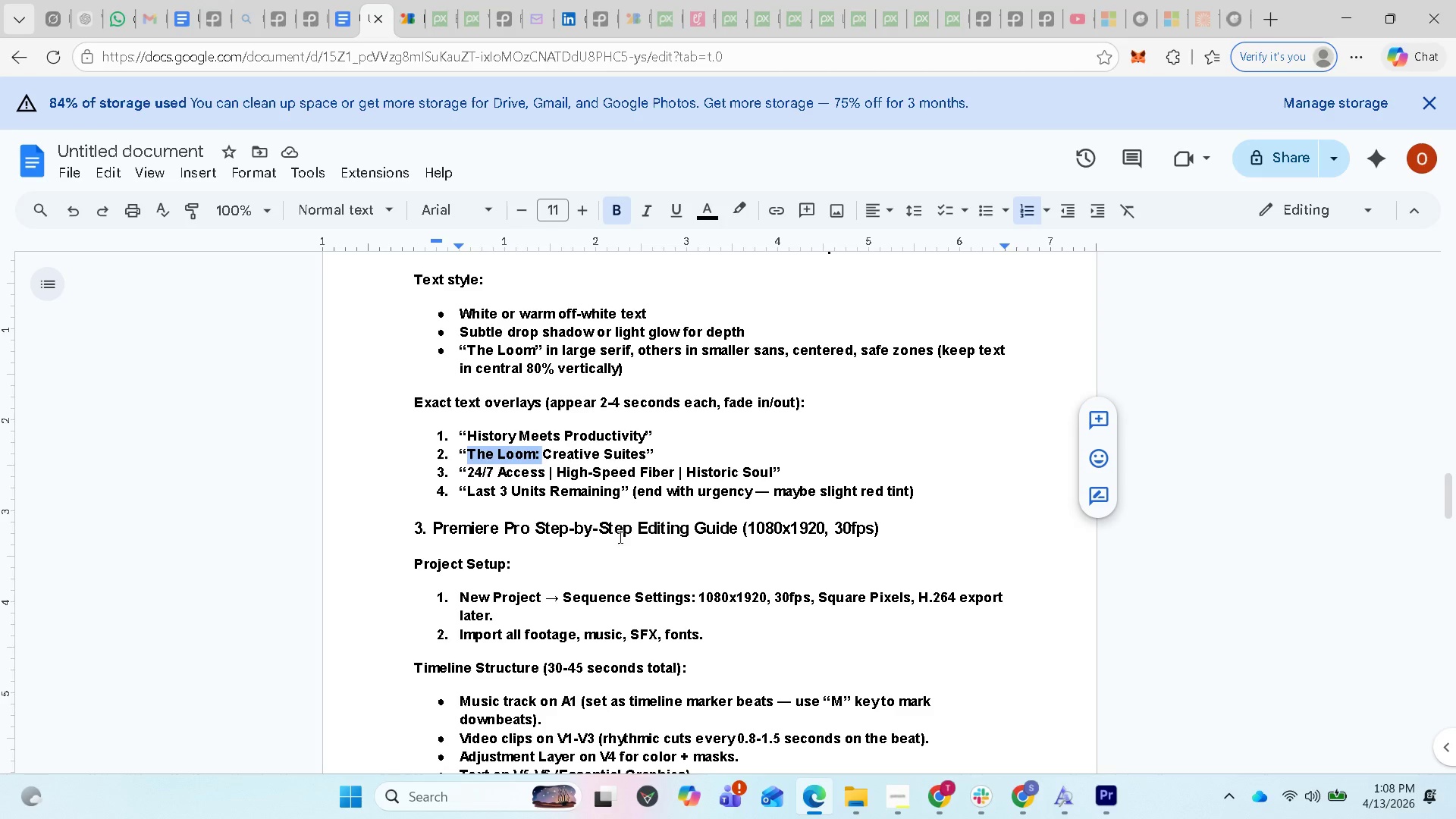 
wait(8.23)
 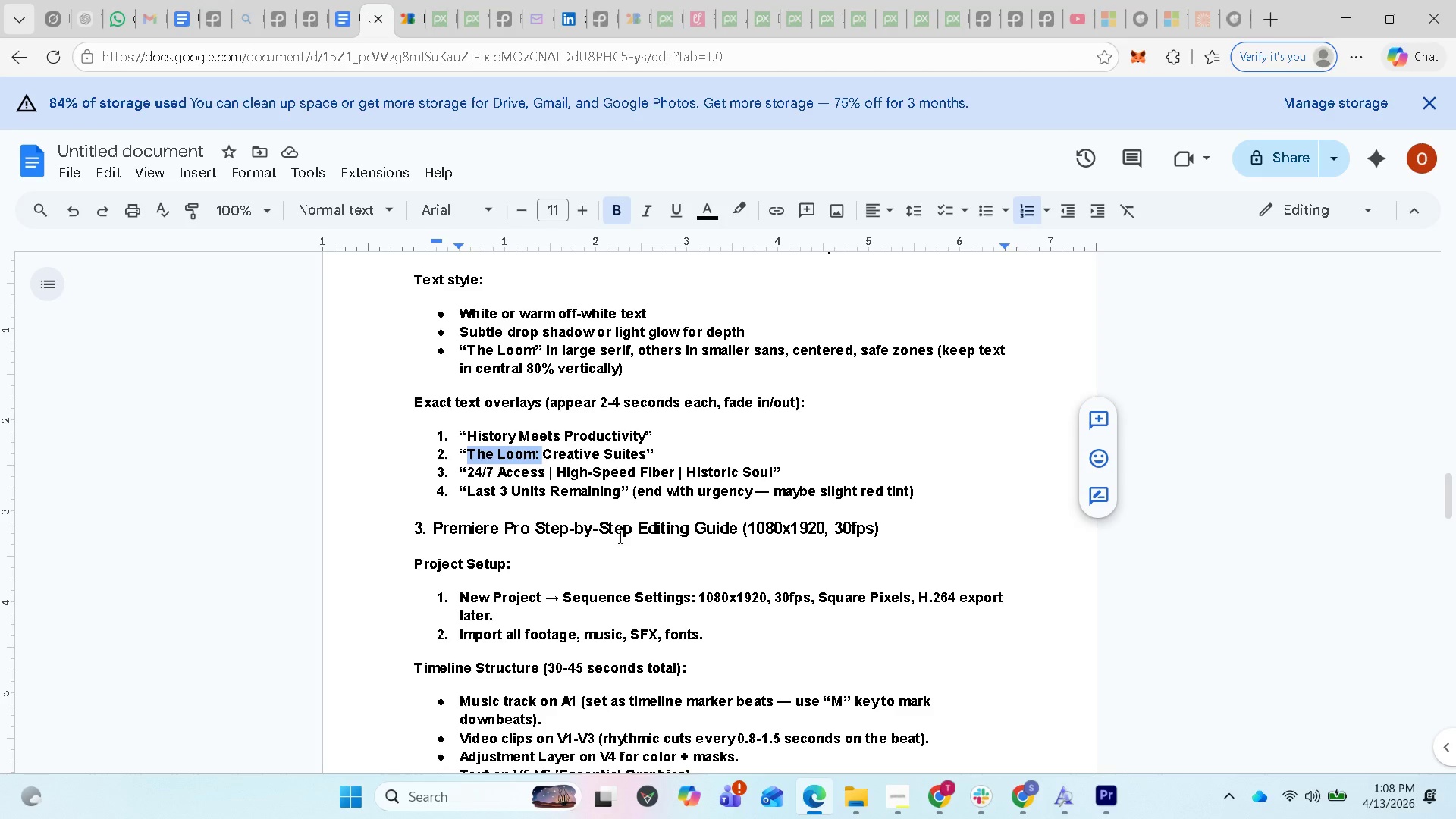 
left_click([1103, 788])
 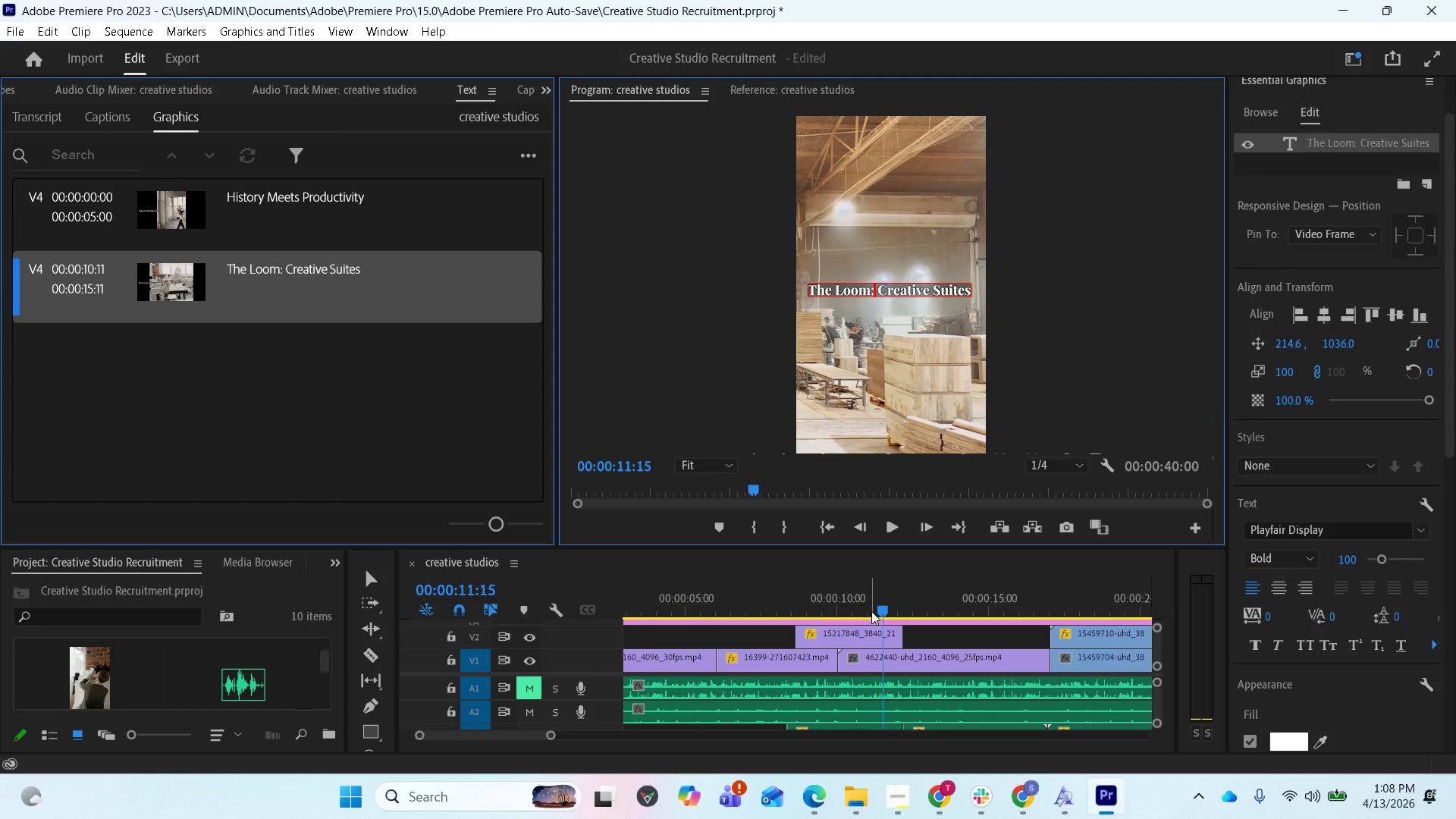 
left_click_drag(start_coordinate=[874, 613], to_coordinate=[817, 612])
 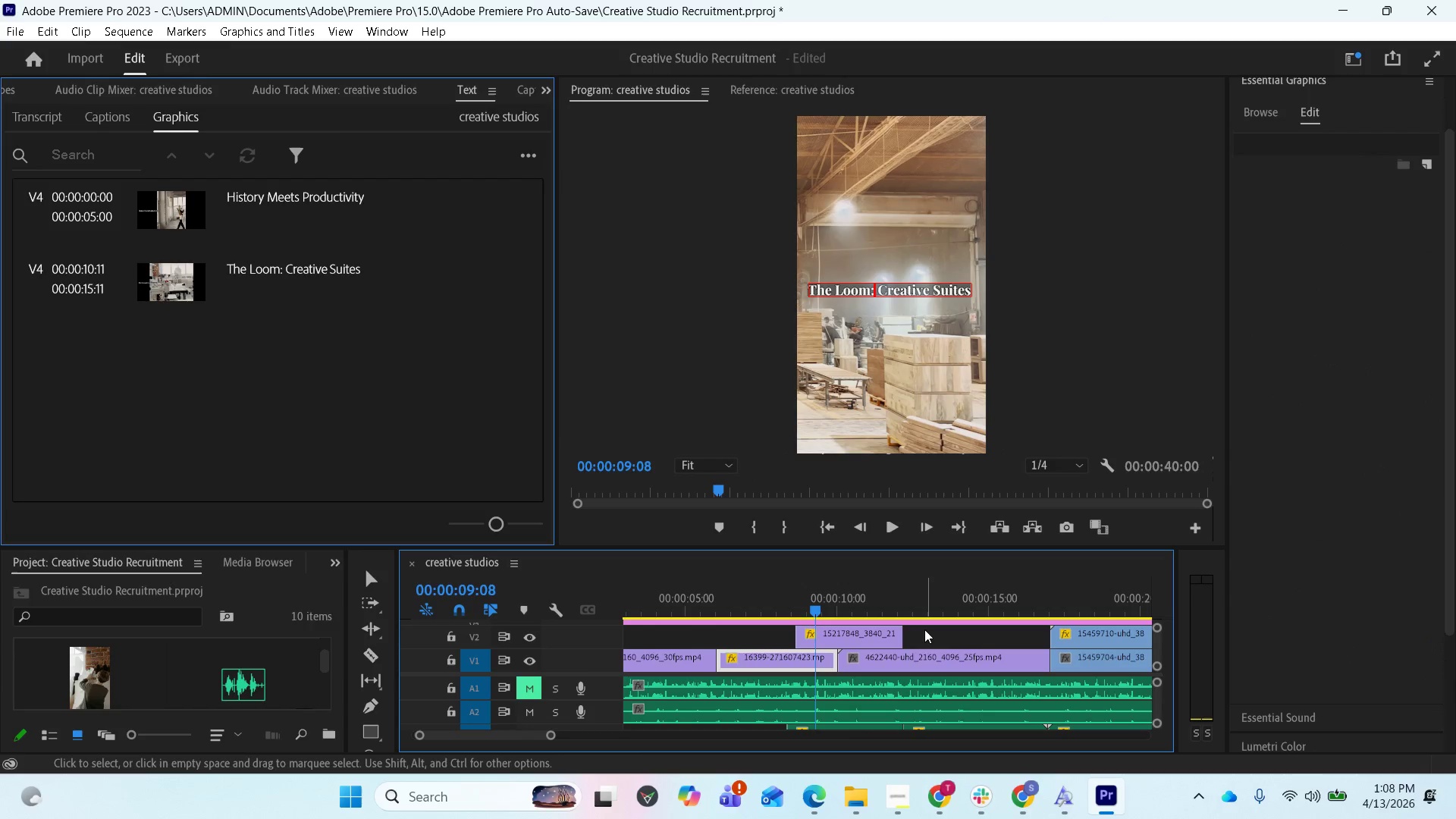 
left_click([925, 629])
 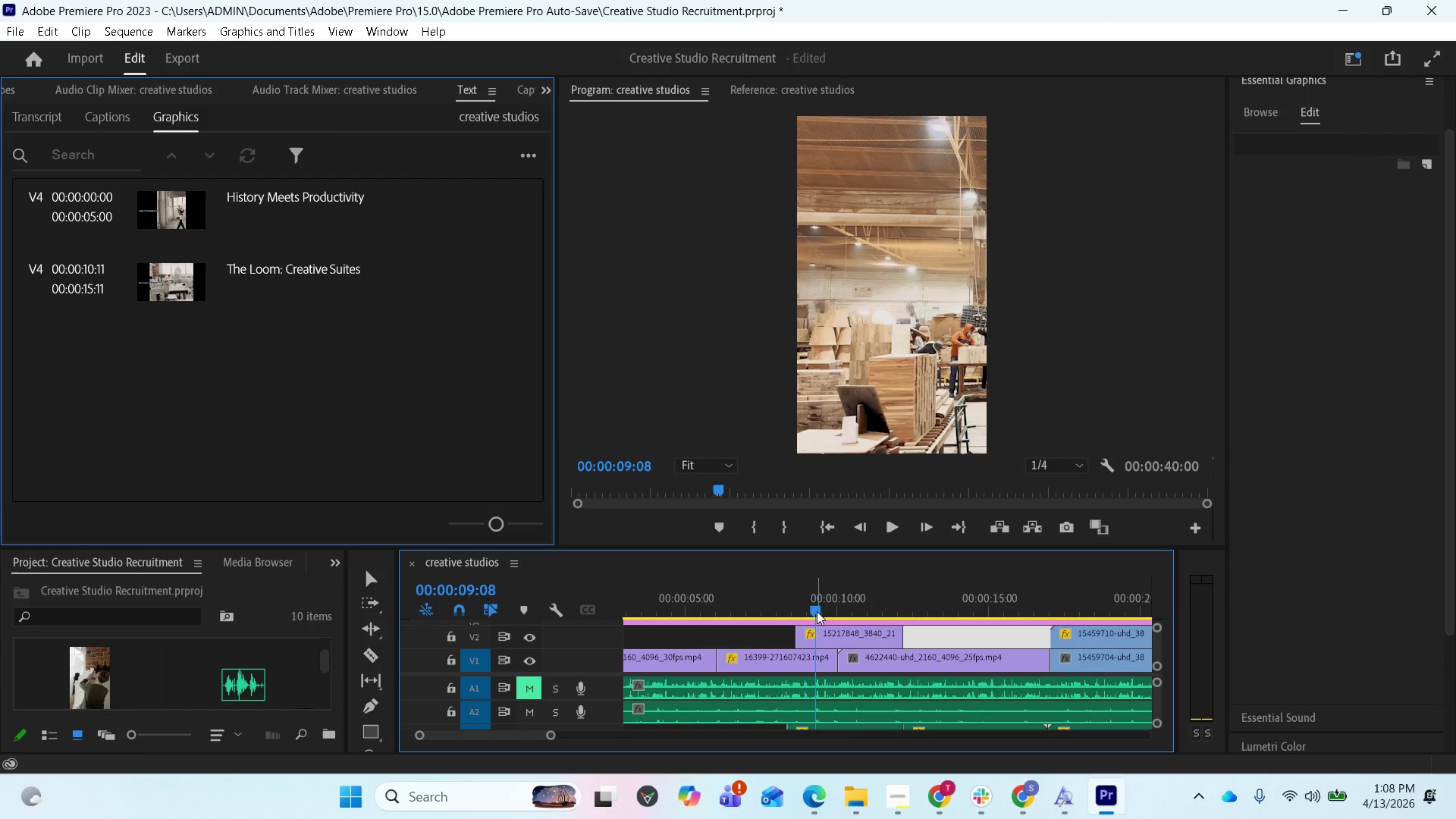 
left_click_drag(start_coordinate=[815, 611], to_coordinate=[752, 607])
 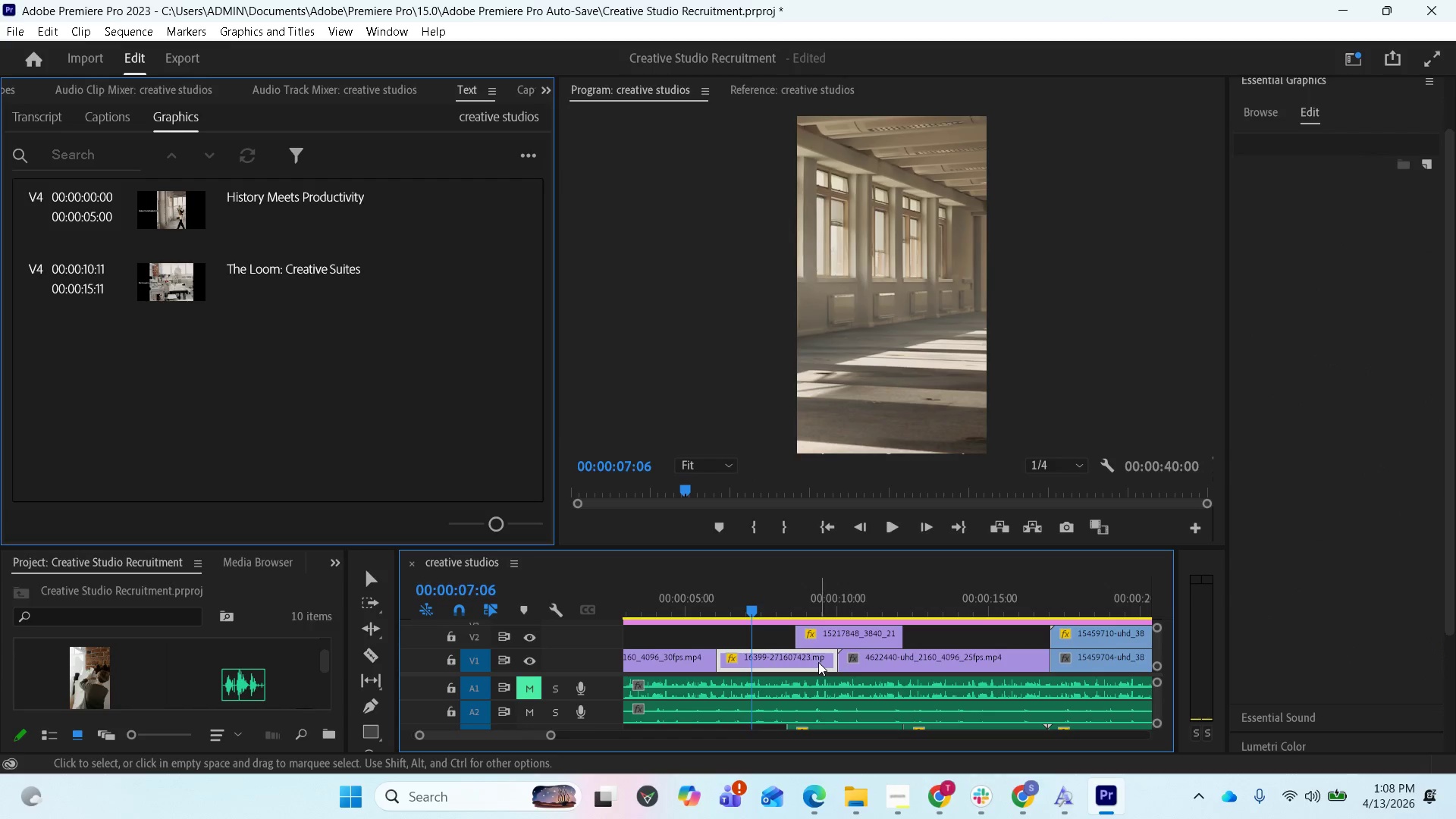 
key(Space)
 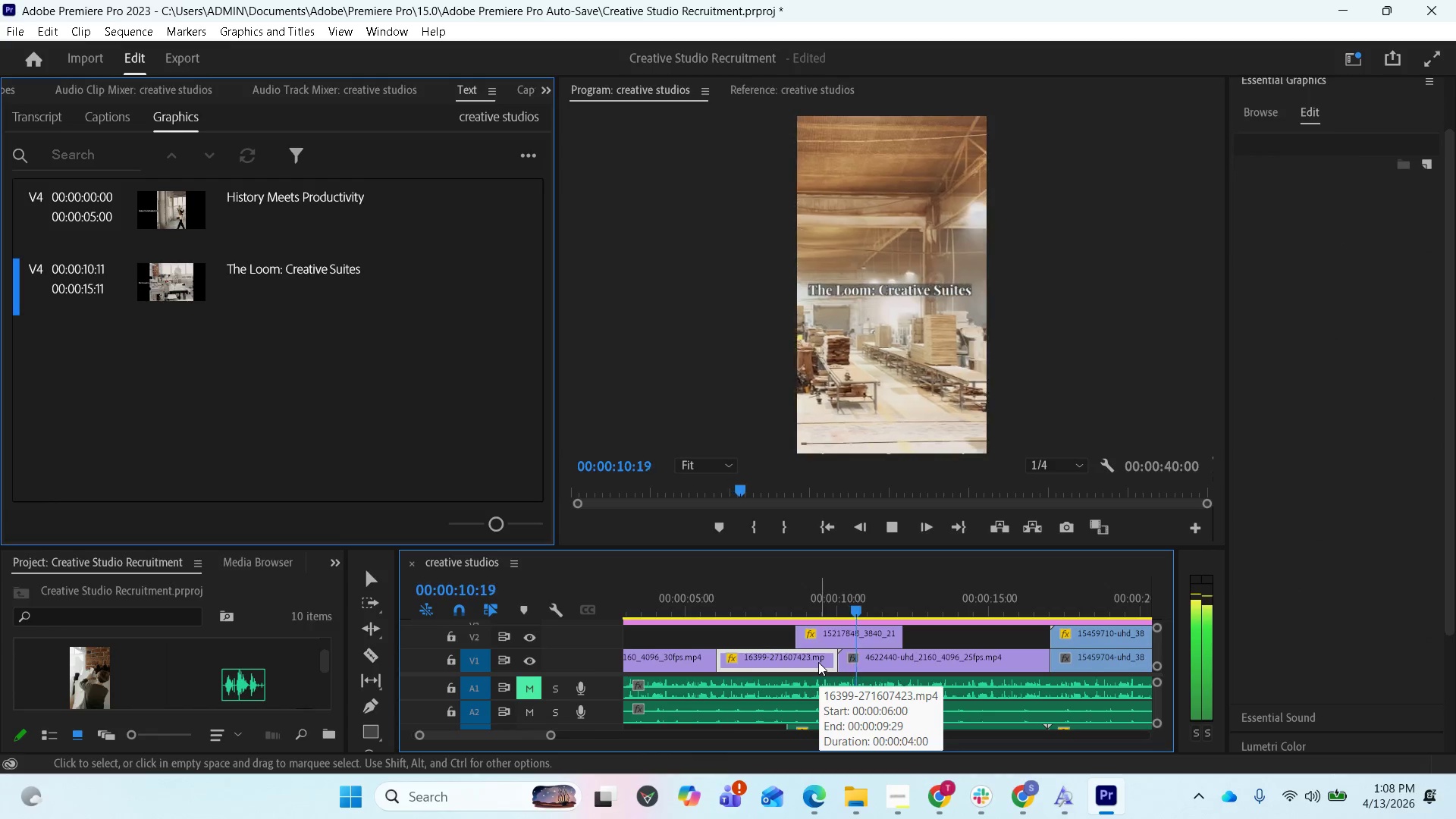 
wait(5.03)
 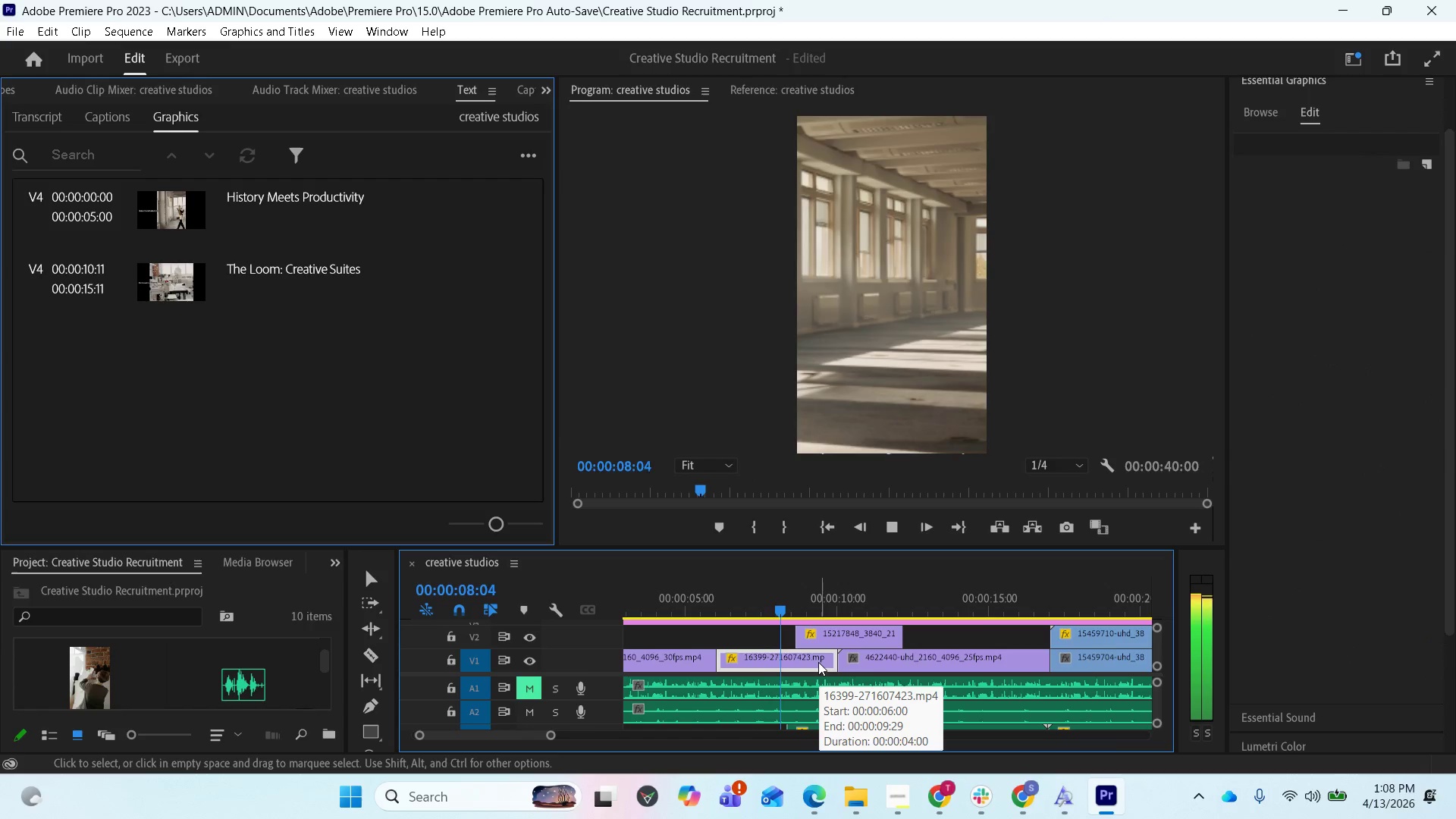 
key(Space)
 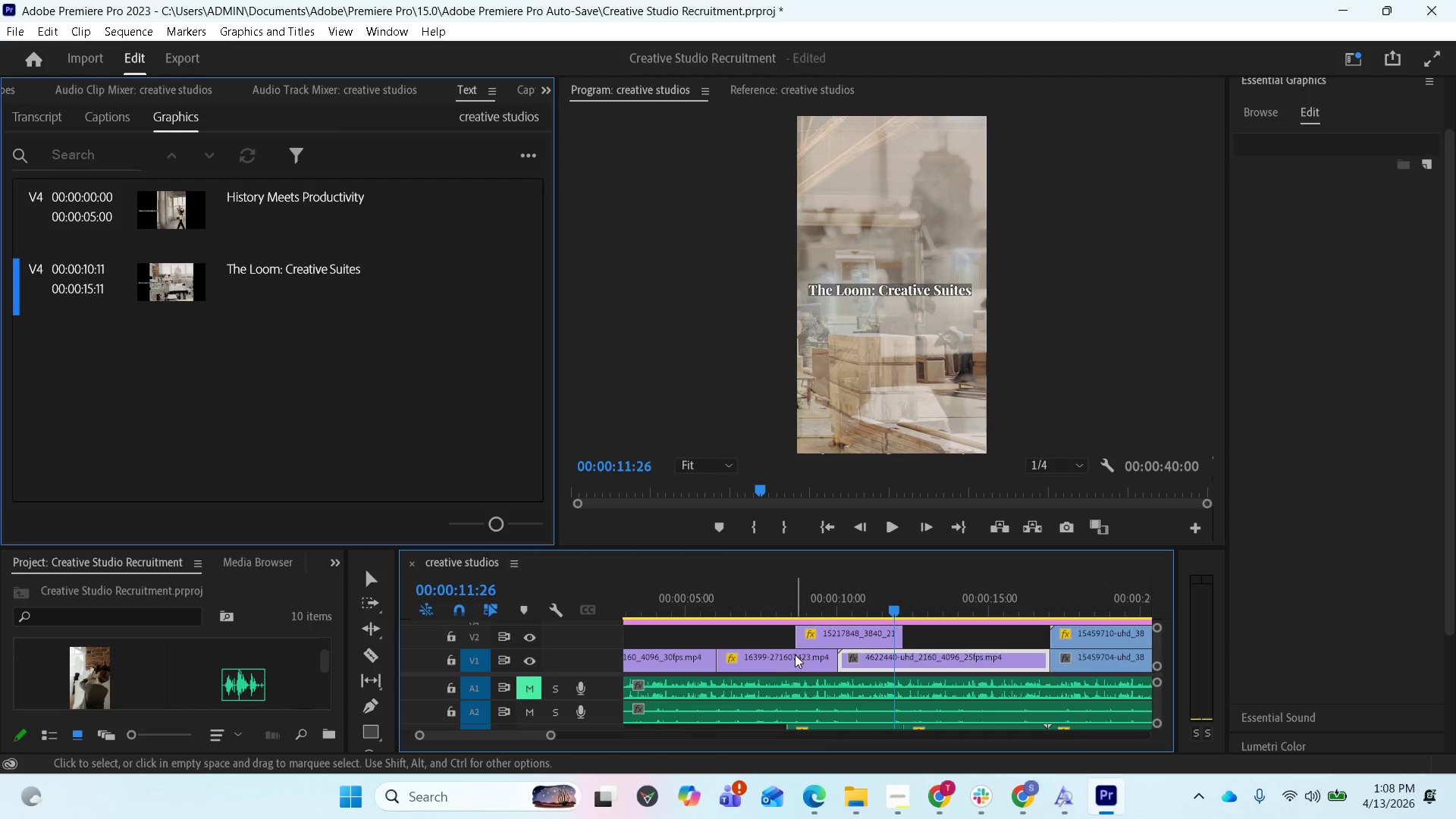 
scroll: coordinate [985, 662], scroll_direction: up, amount: 1.0
 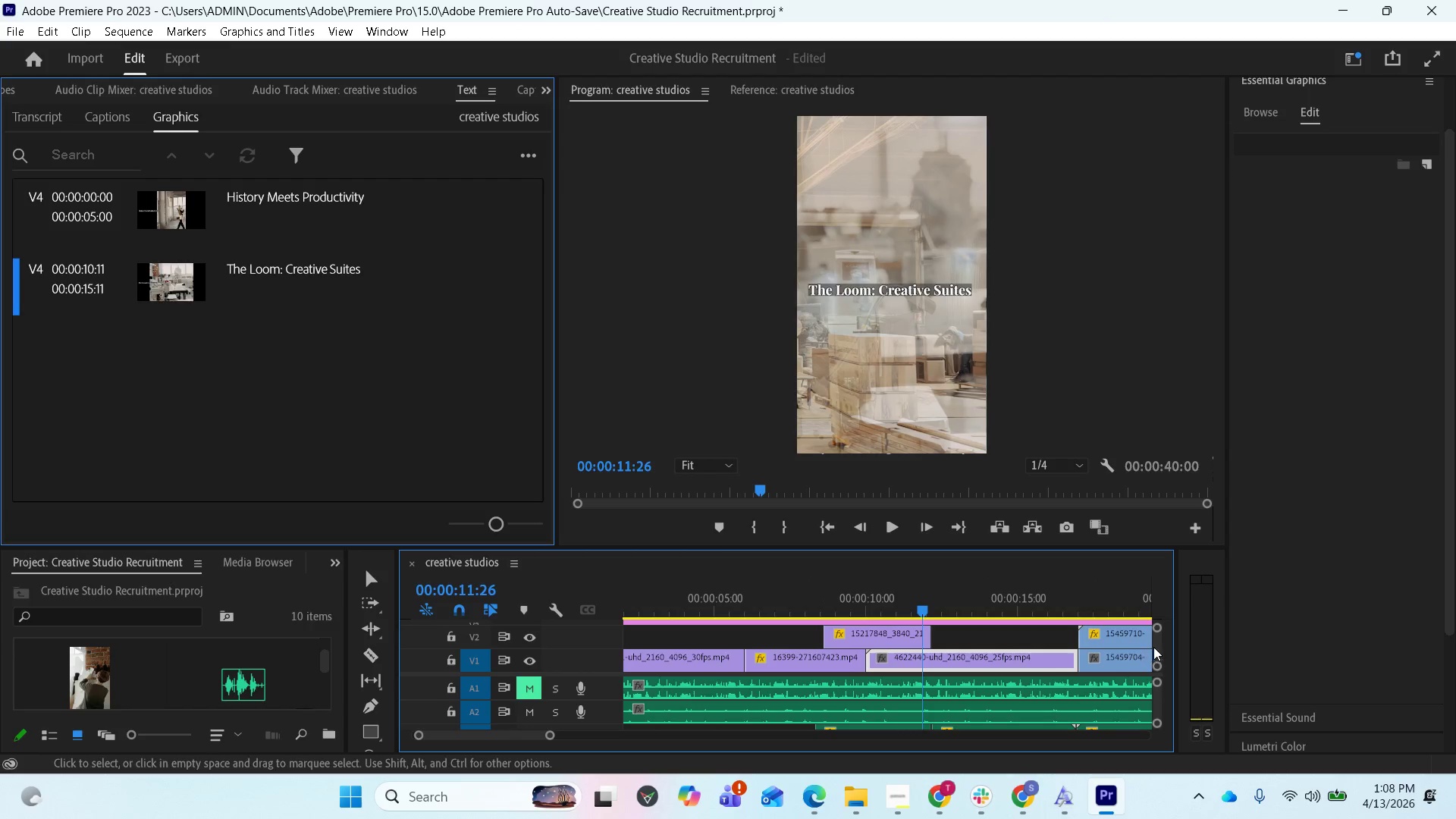 
left_click_drag(start_coordinate=[1154, 647], to_coordinate=[1154, 633])
 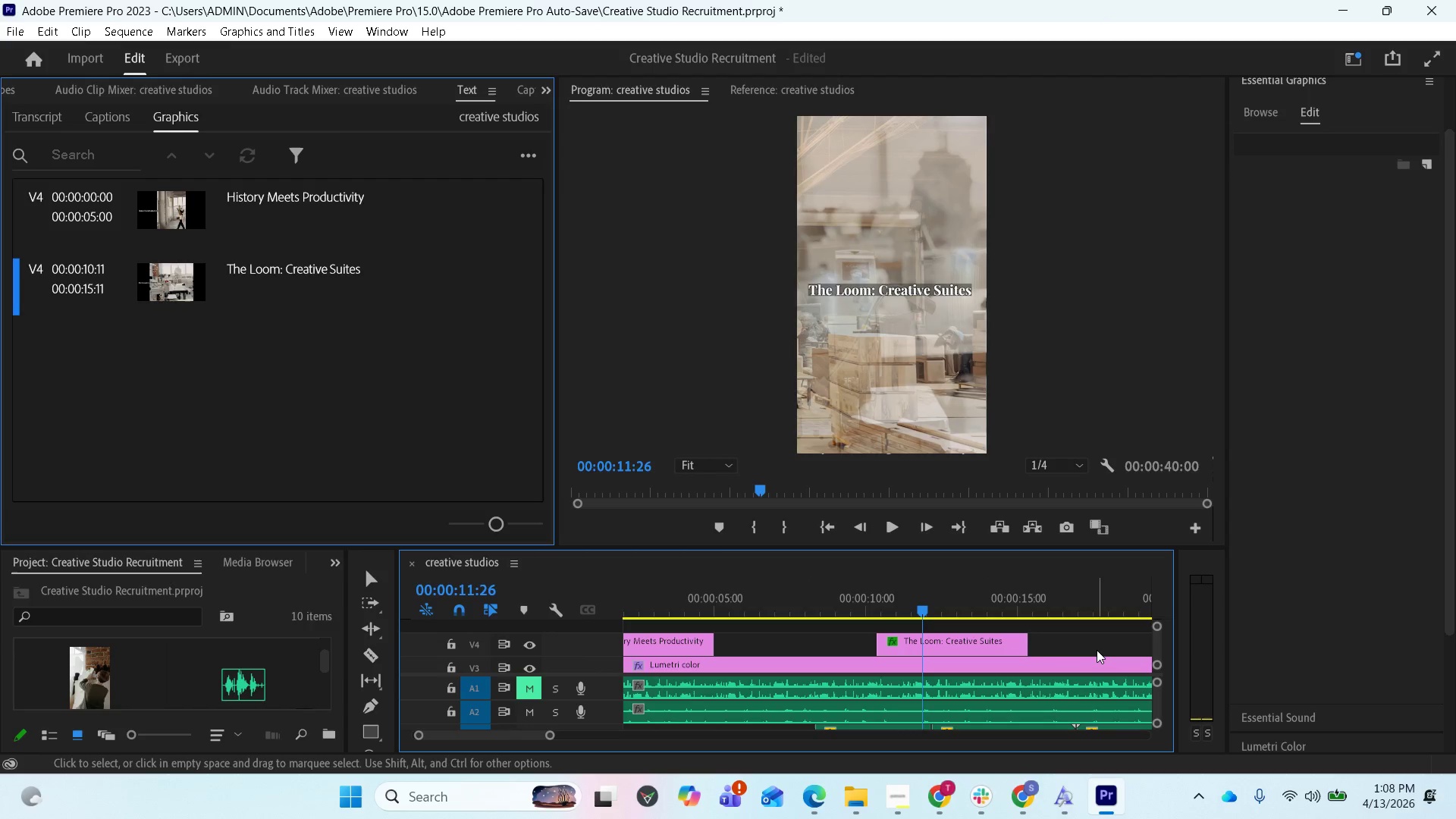 
key(Space)
 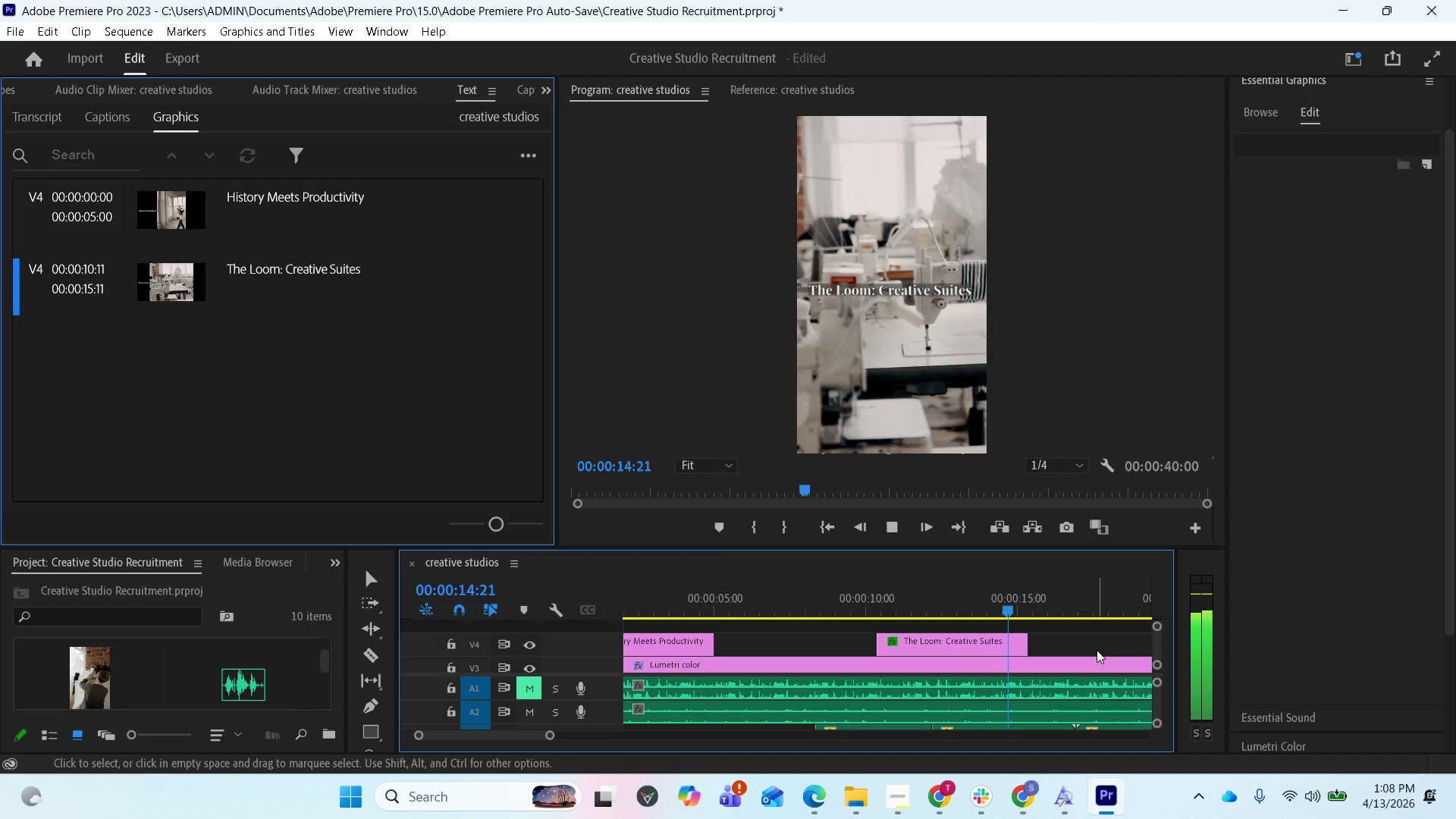 
key(Space)
 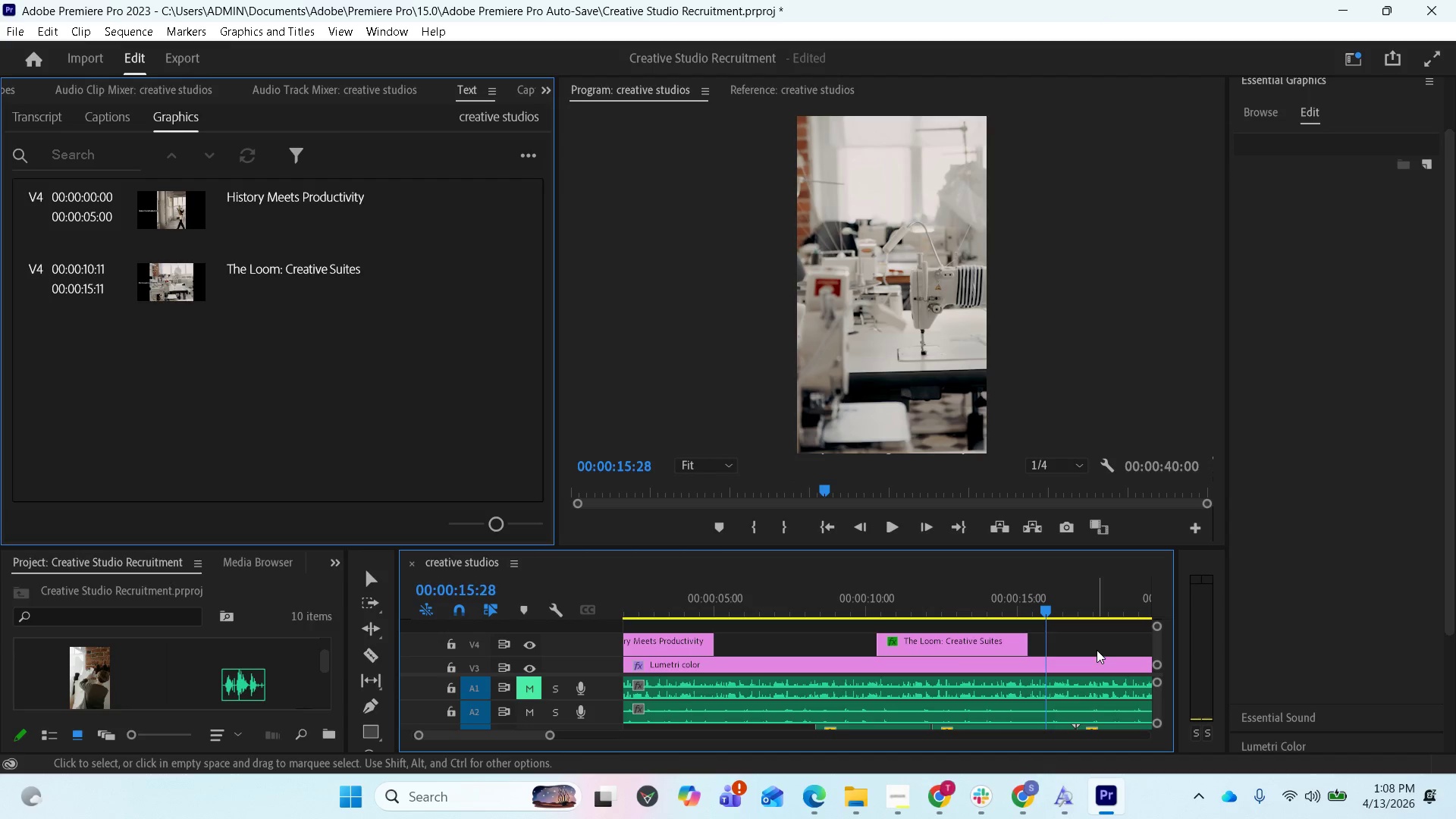 
key(Space)
 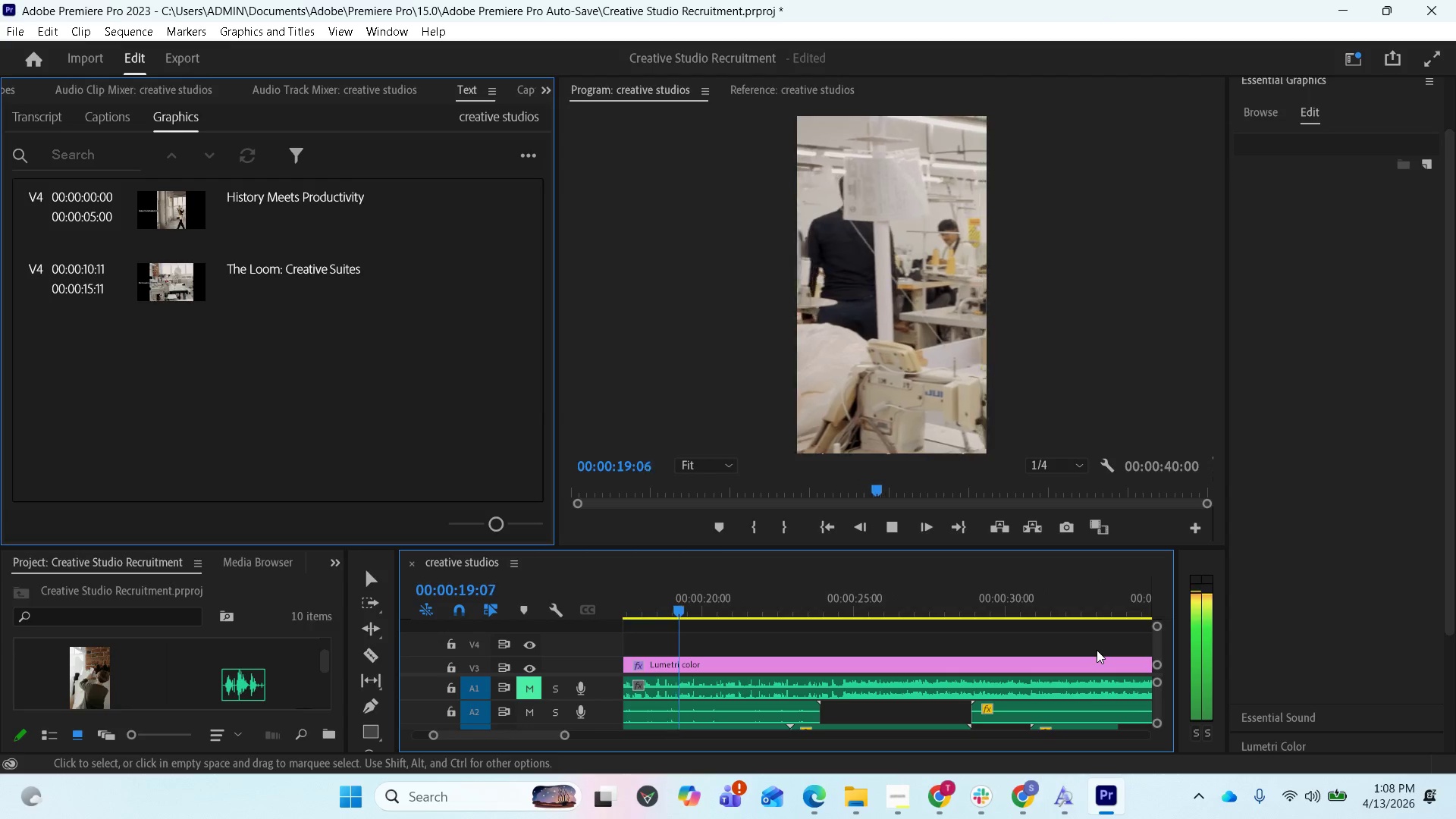 
key(Space)
 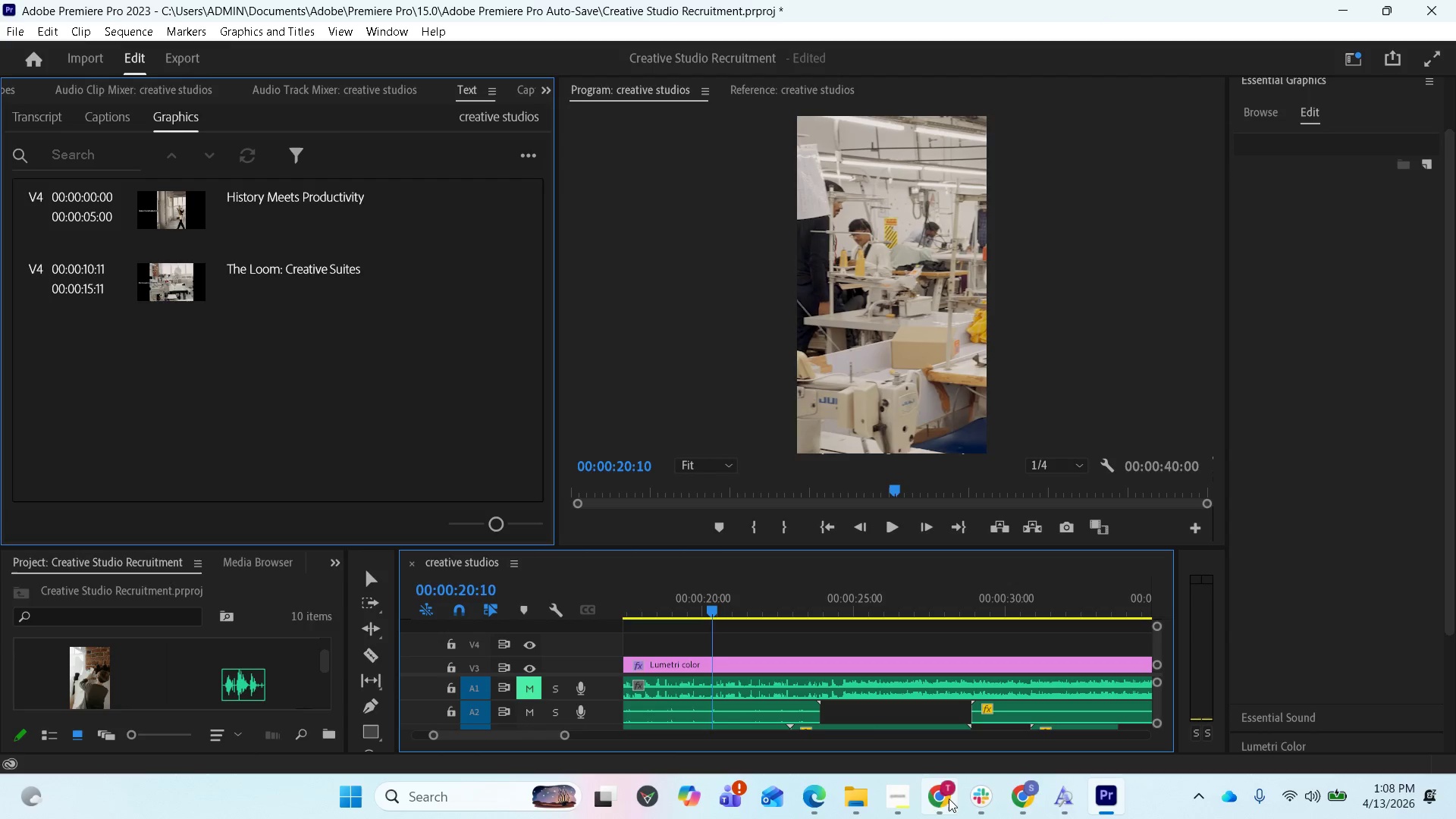 
left_click([899, 798])